 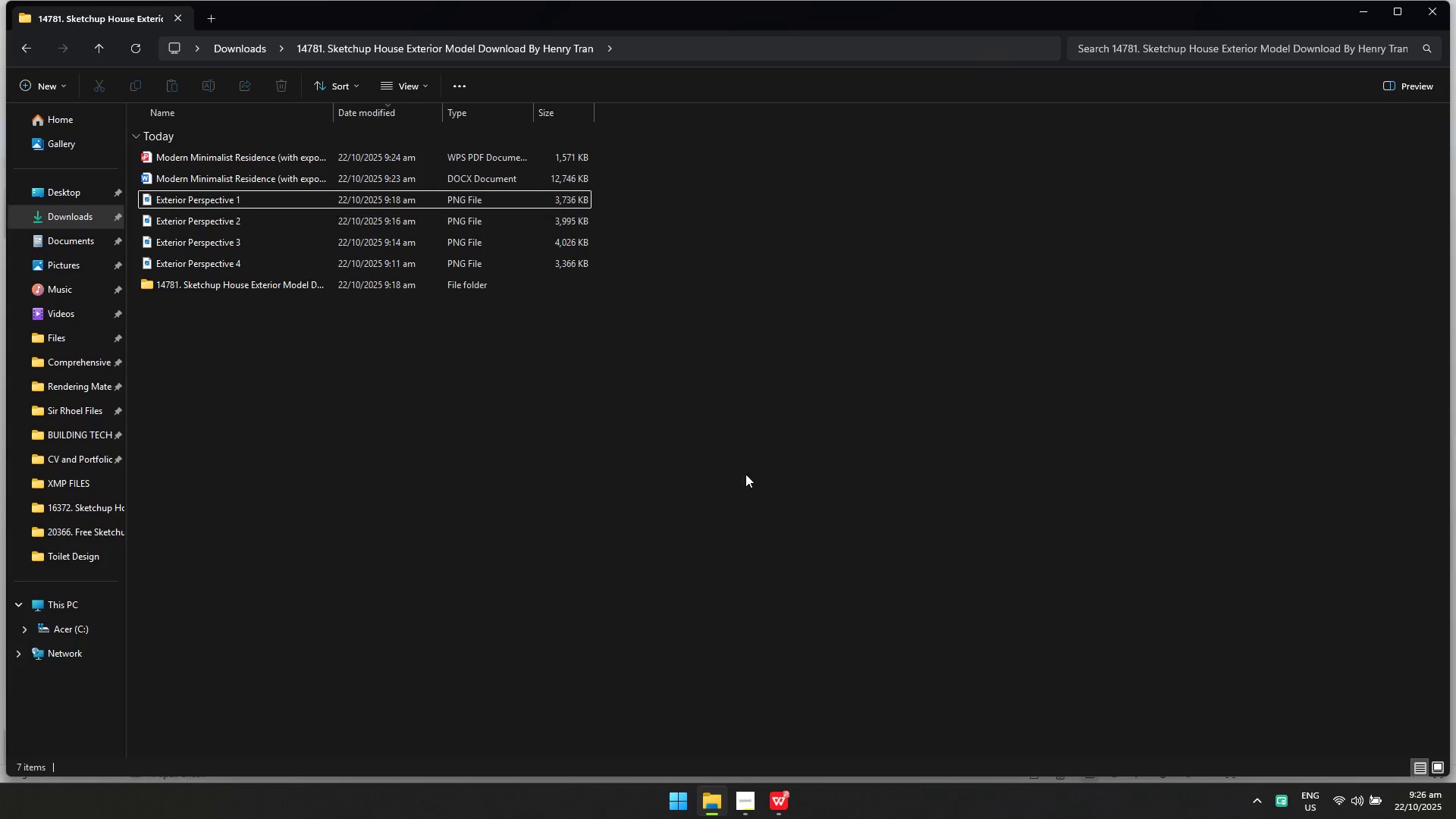 
double_click([493, 287])
 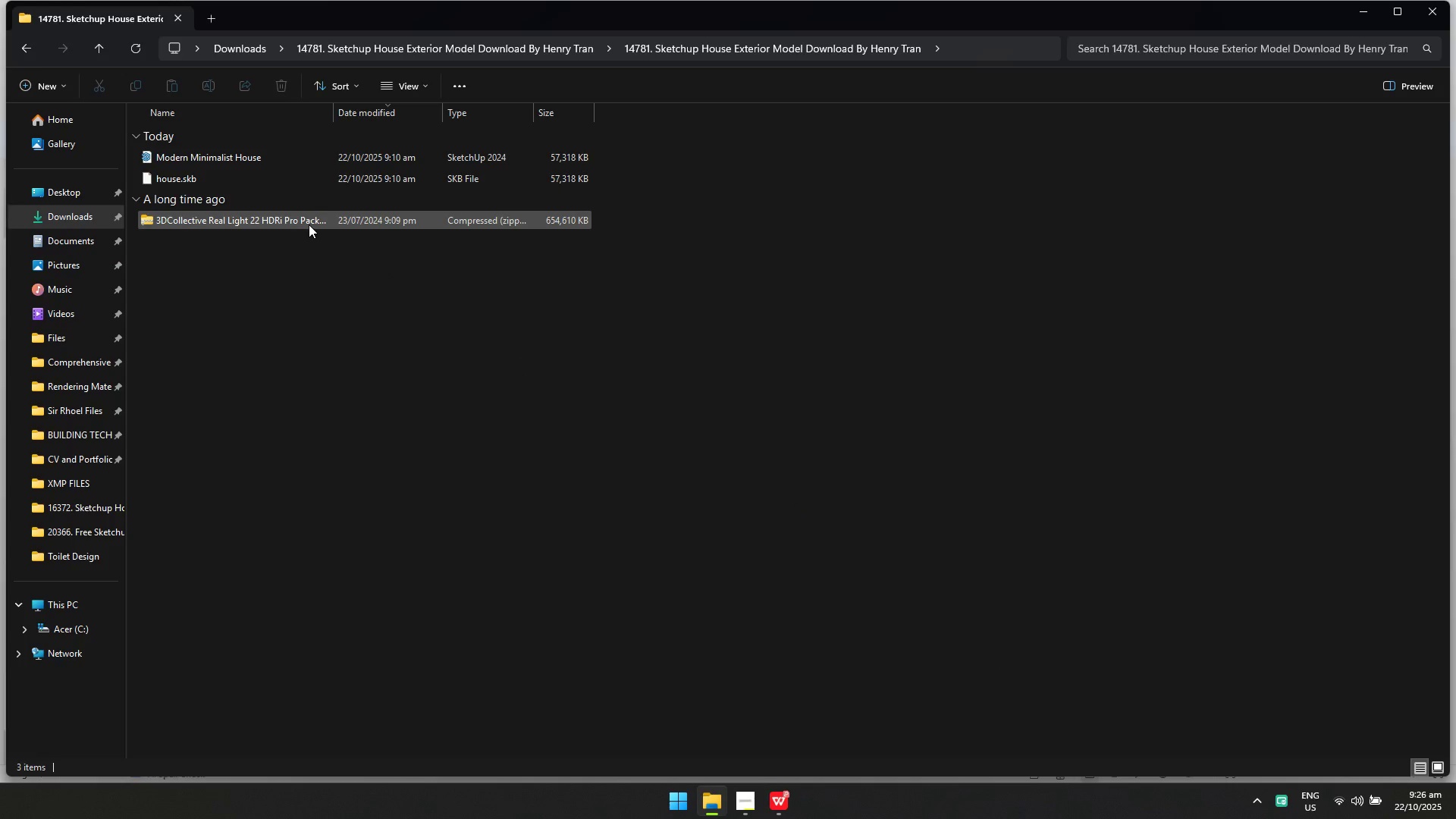 
left_click([309, 224])
 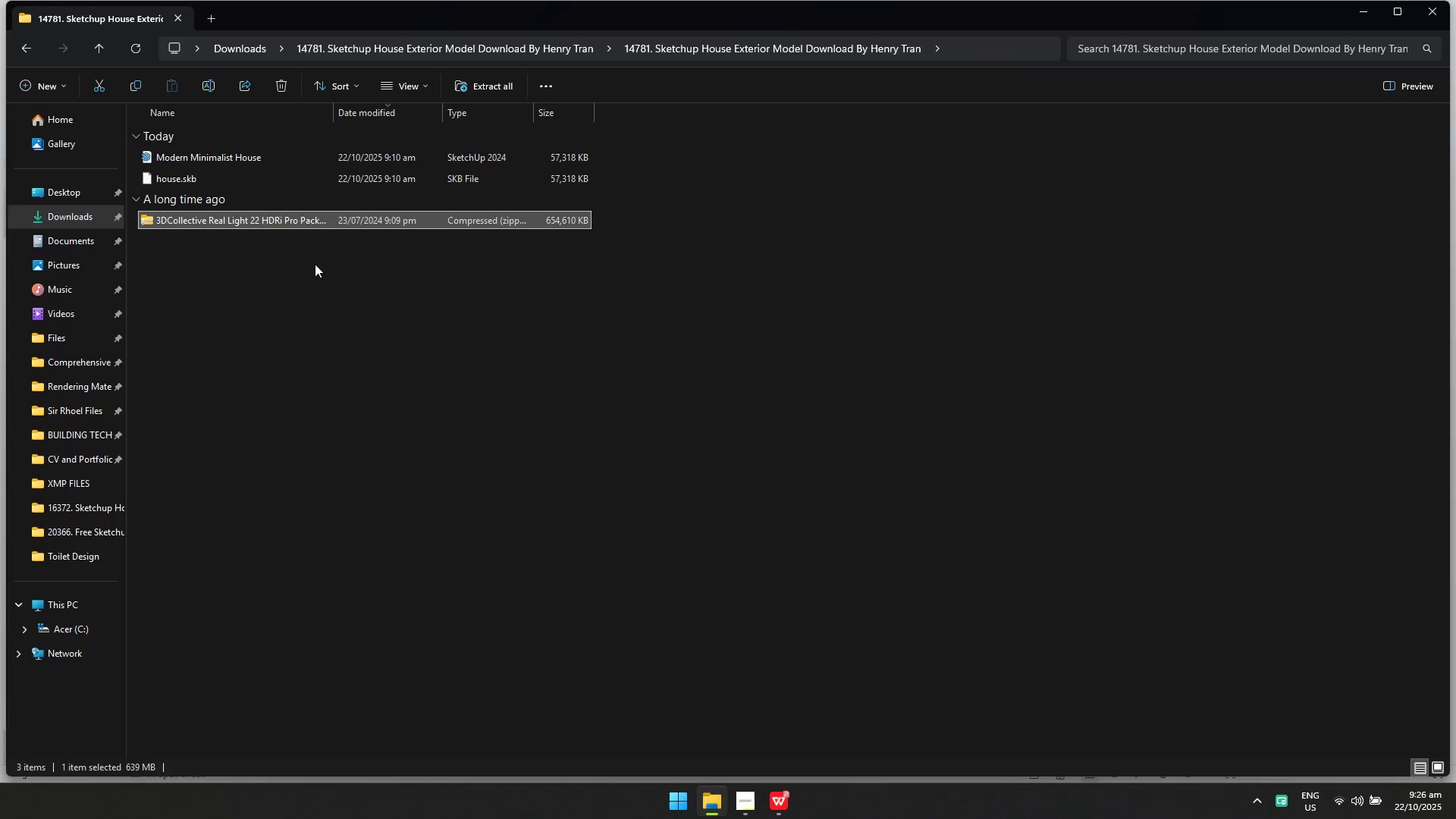 
left_click([315, 264])
 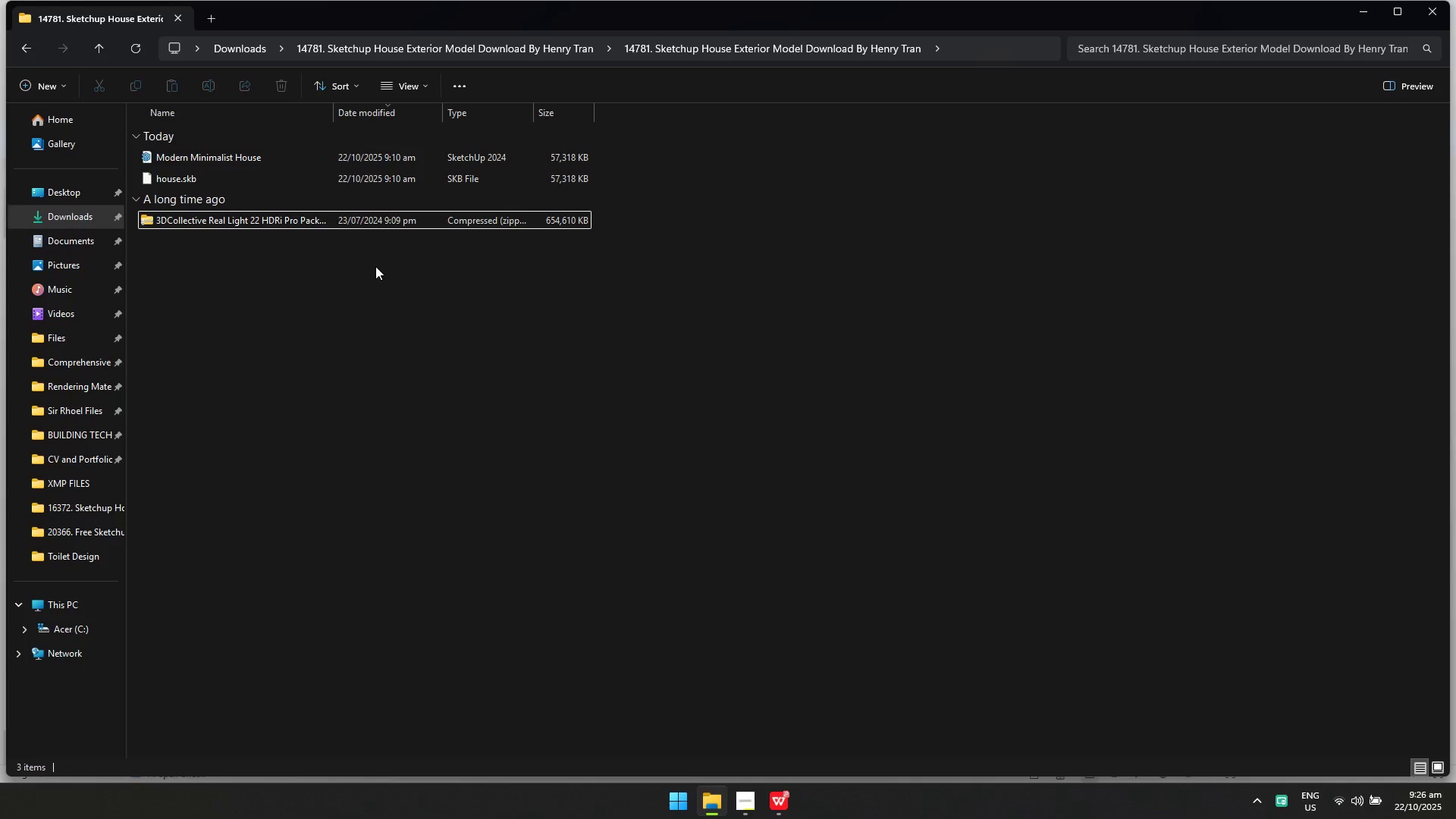 
left_click([387, 227])
 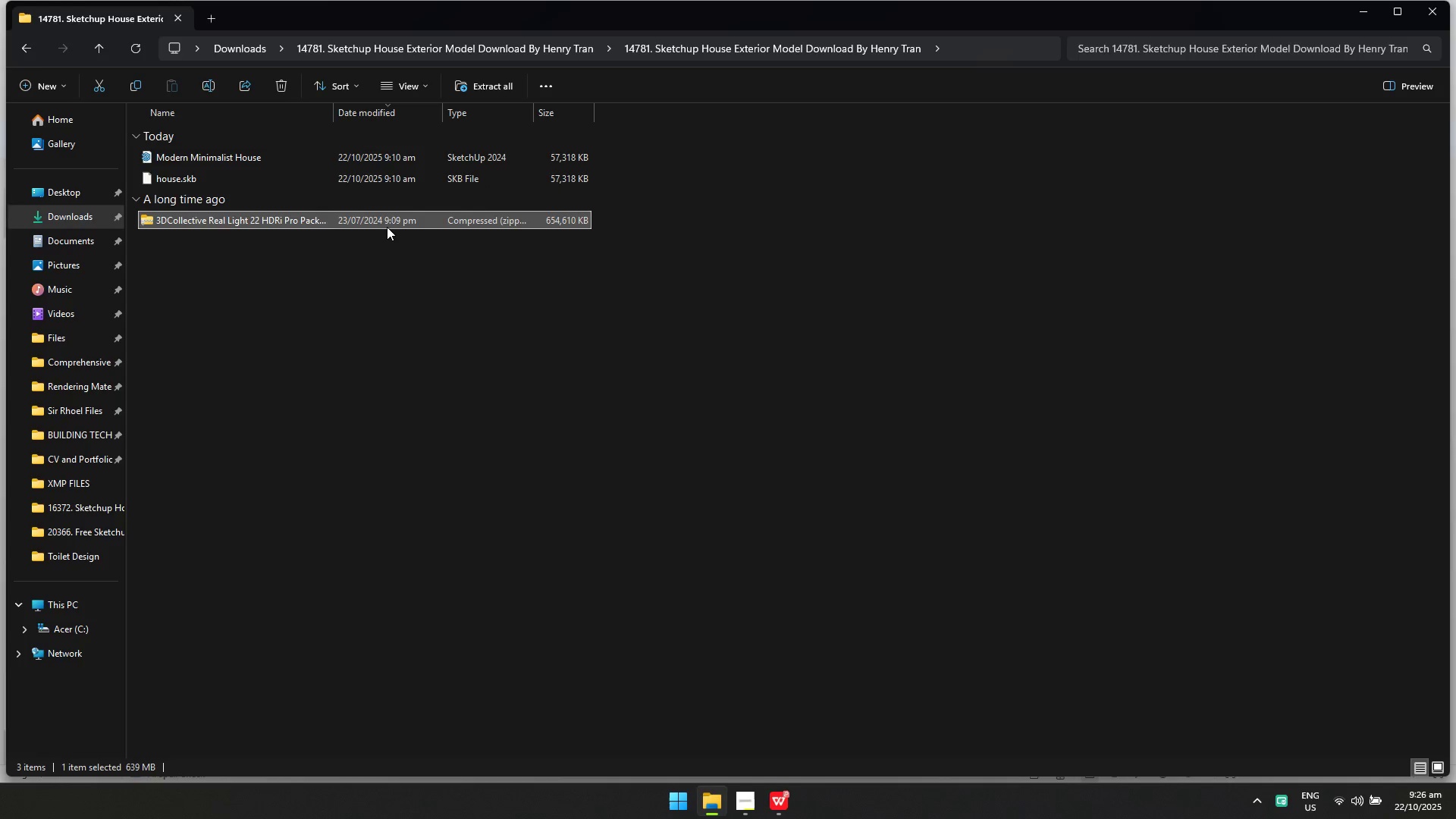 
right_click([387, 227])
 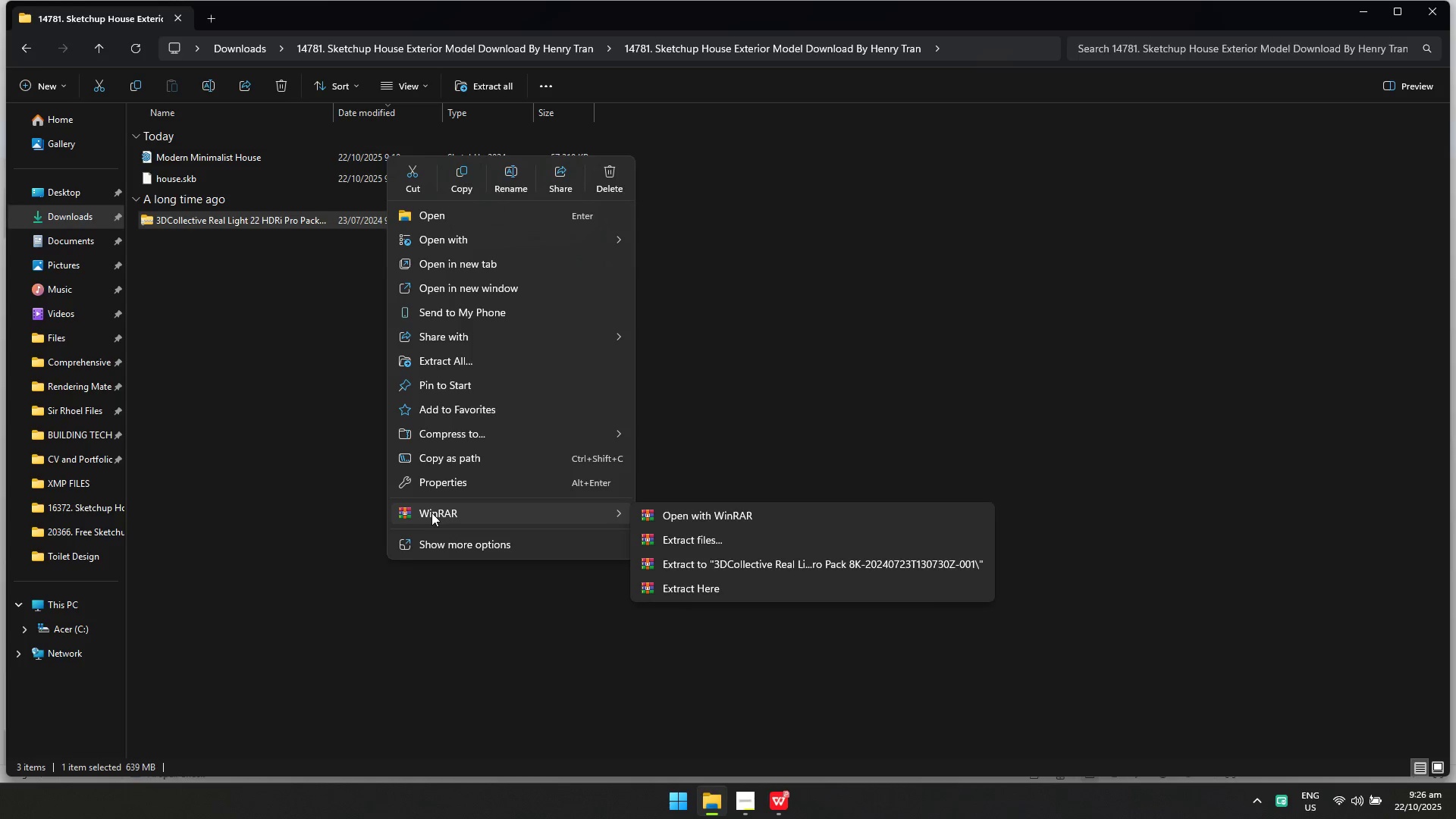 
left_click([317, 459])
 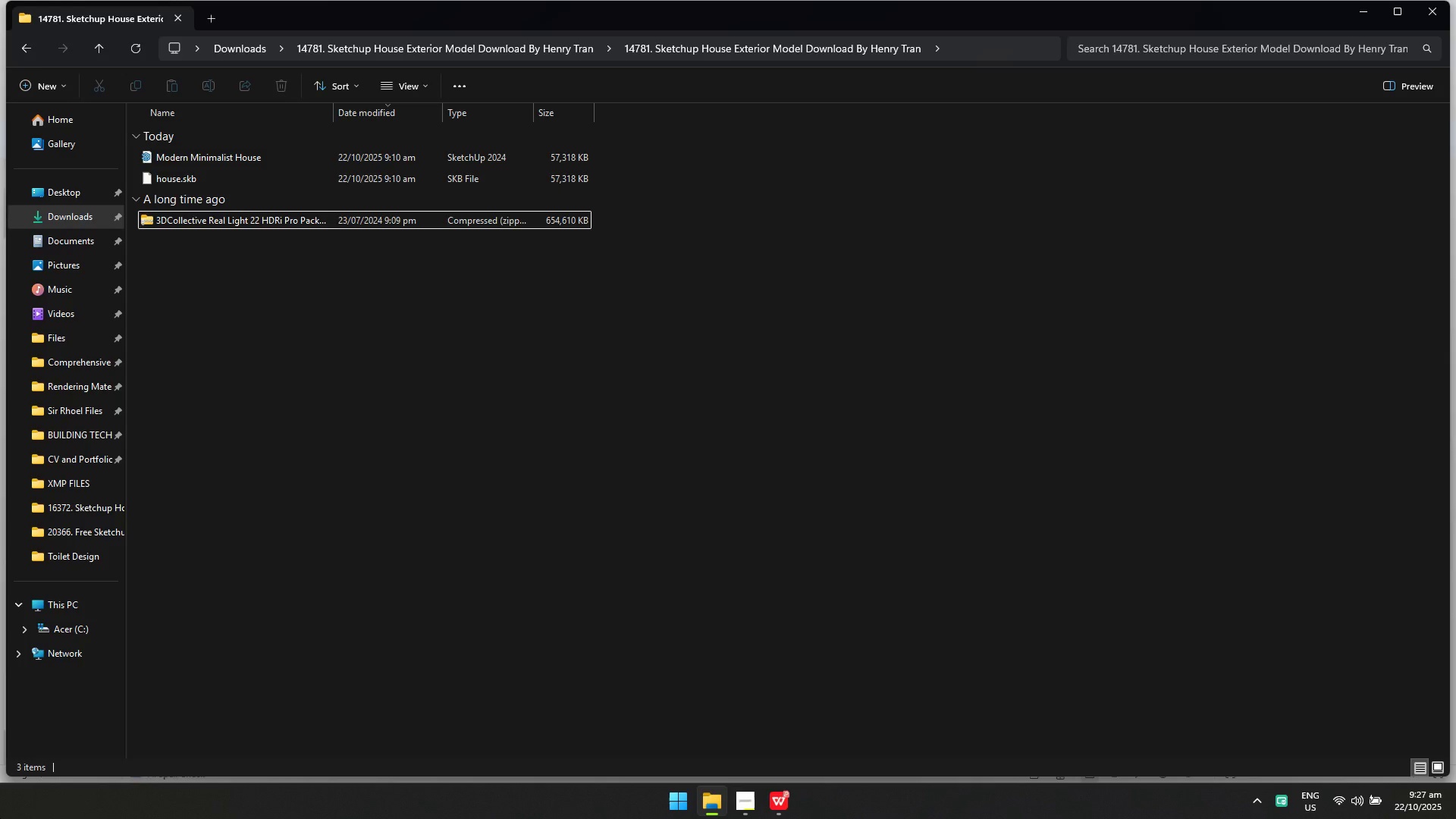 
wait(10.95)
 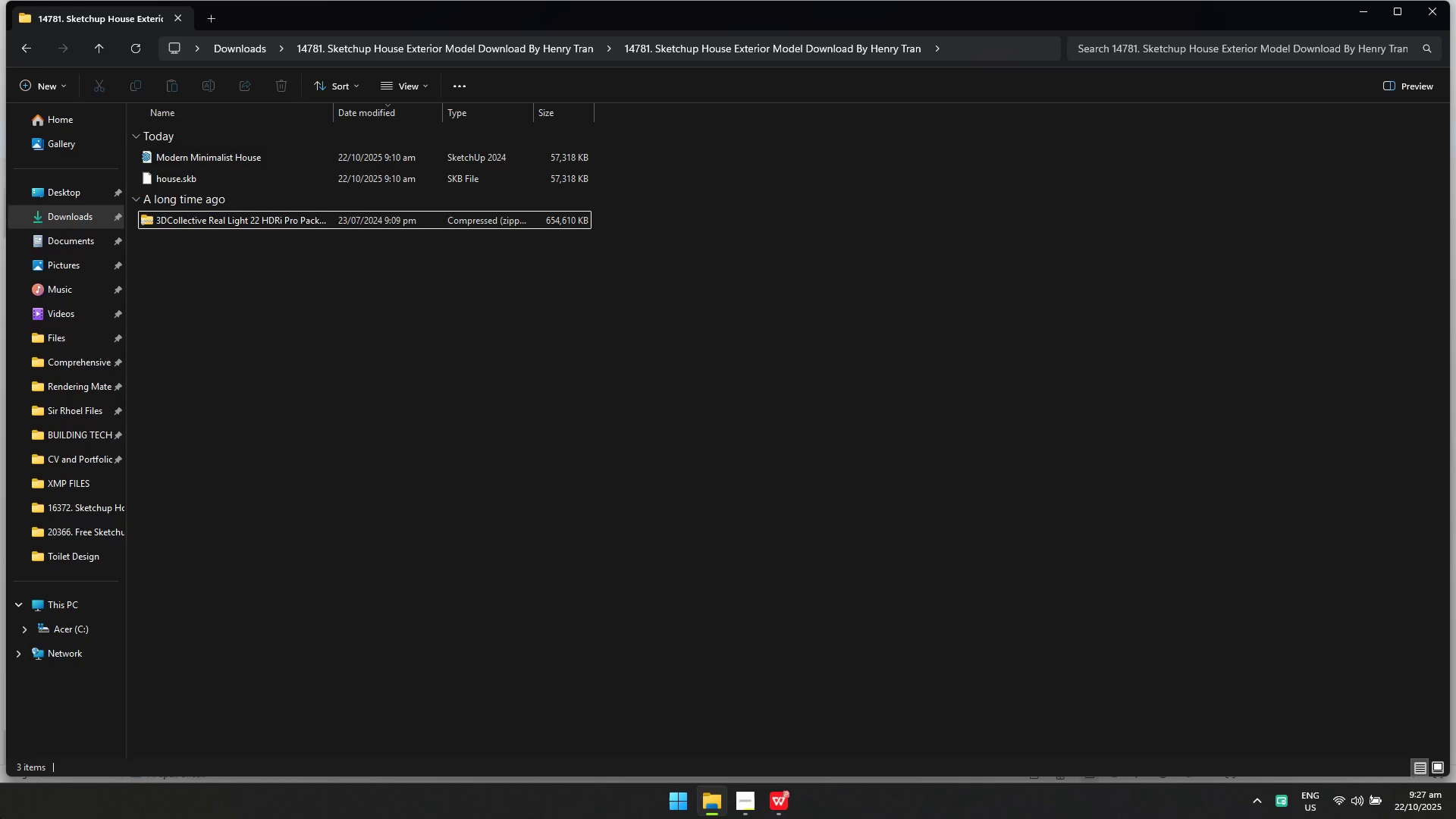 